 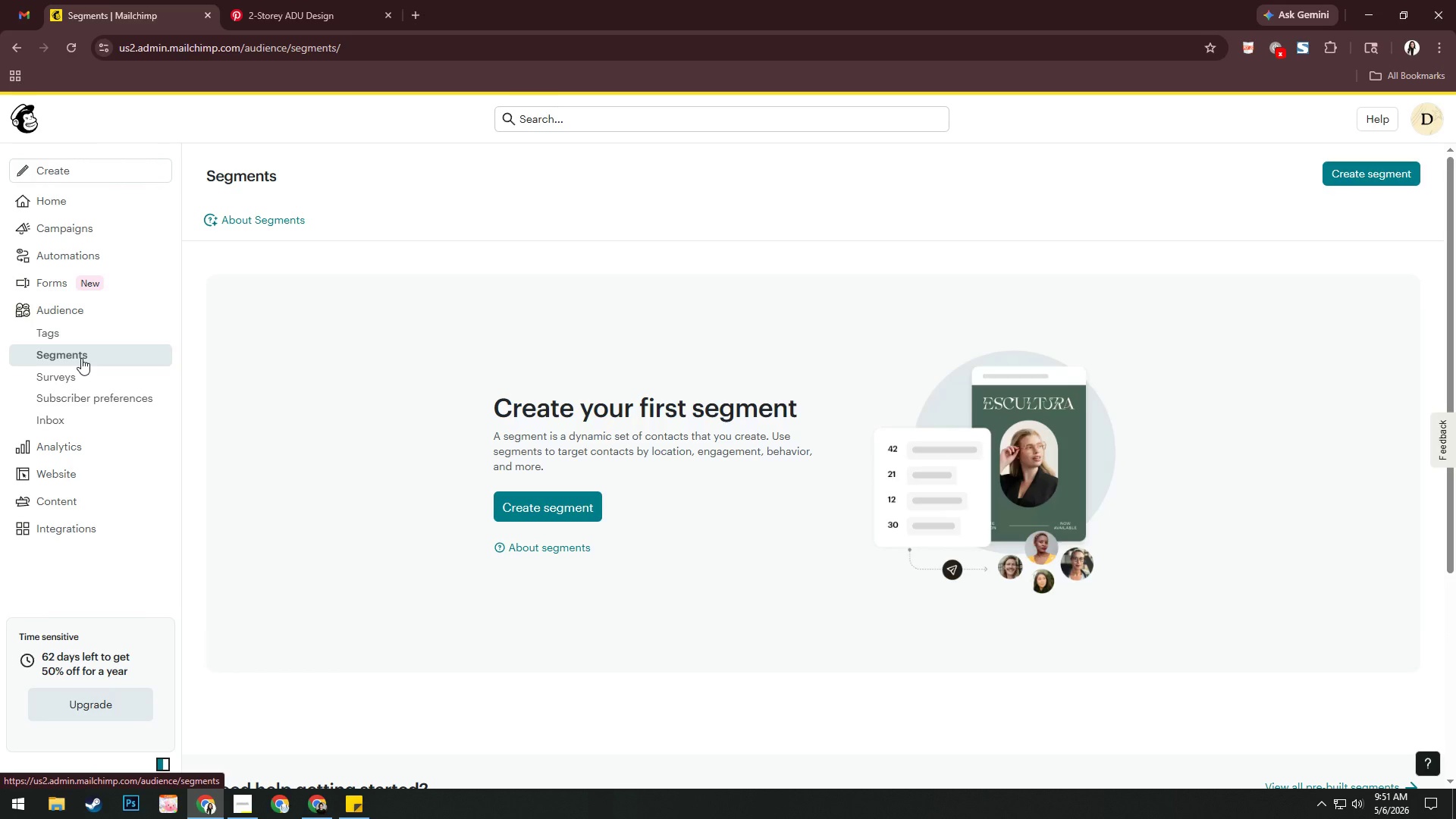 
left_click([586, 510])
 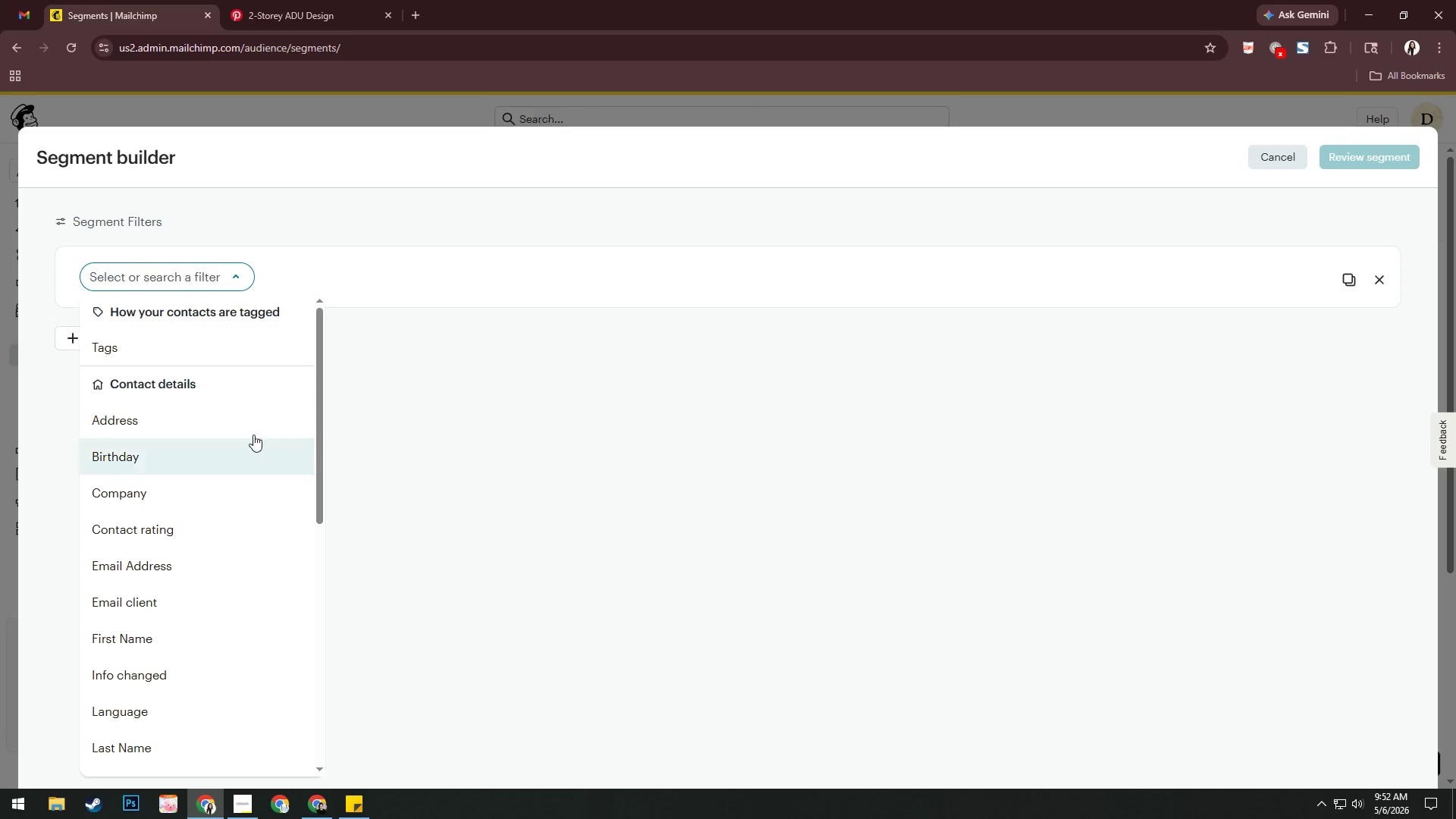 
left_click([180, 352])
 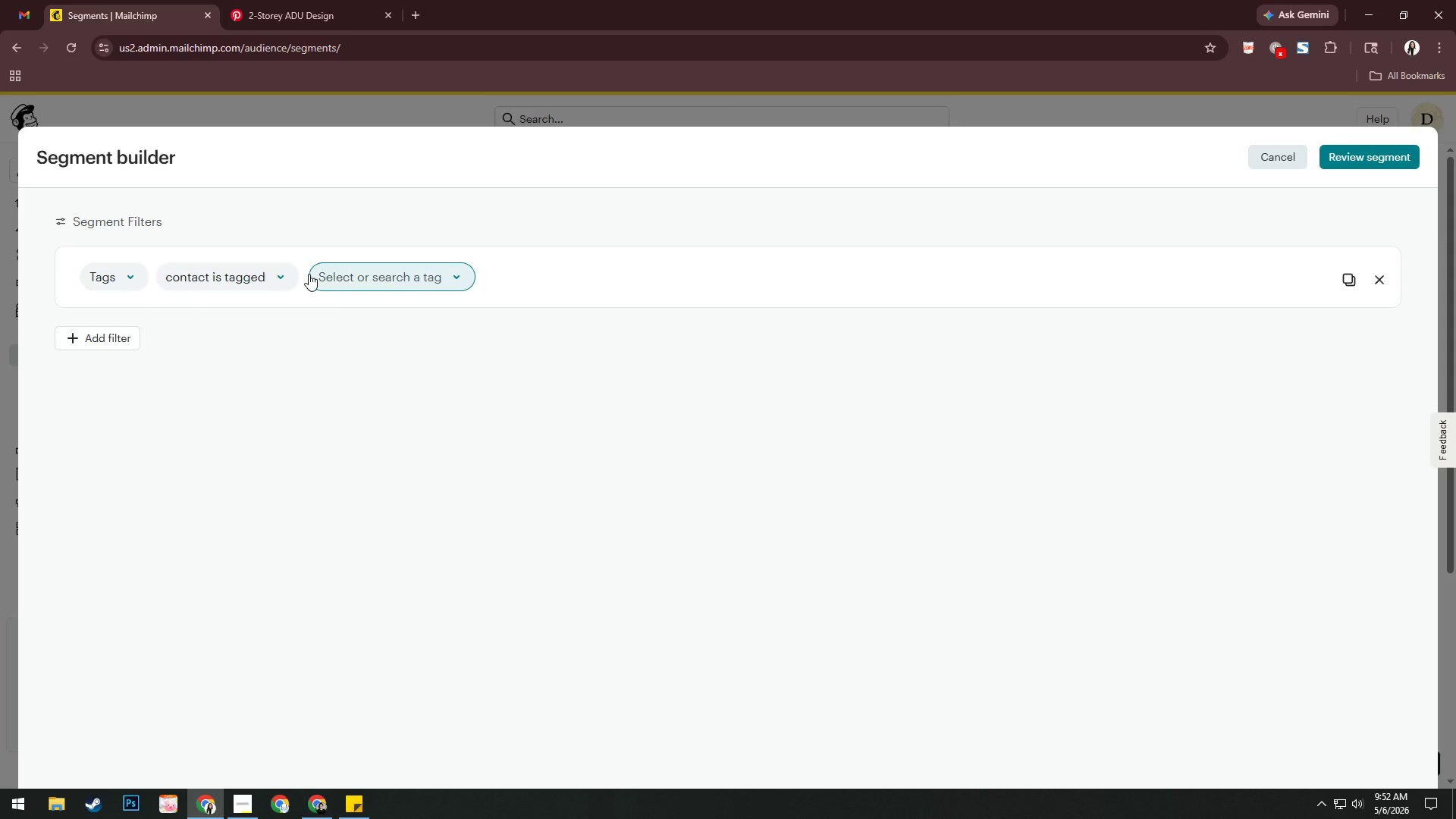 
left_click([282, 282])
 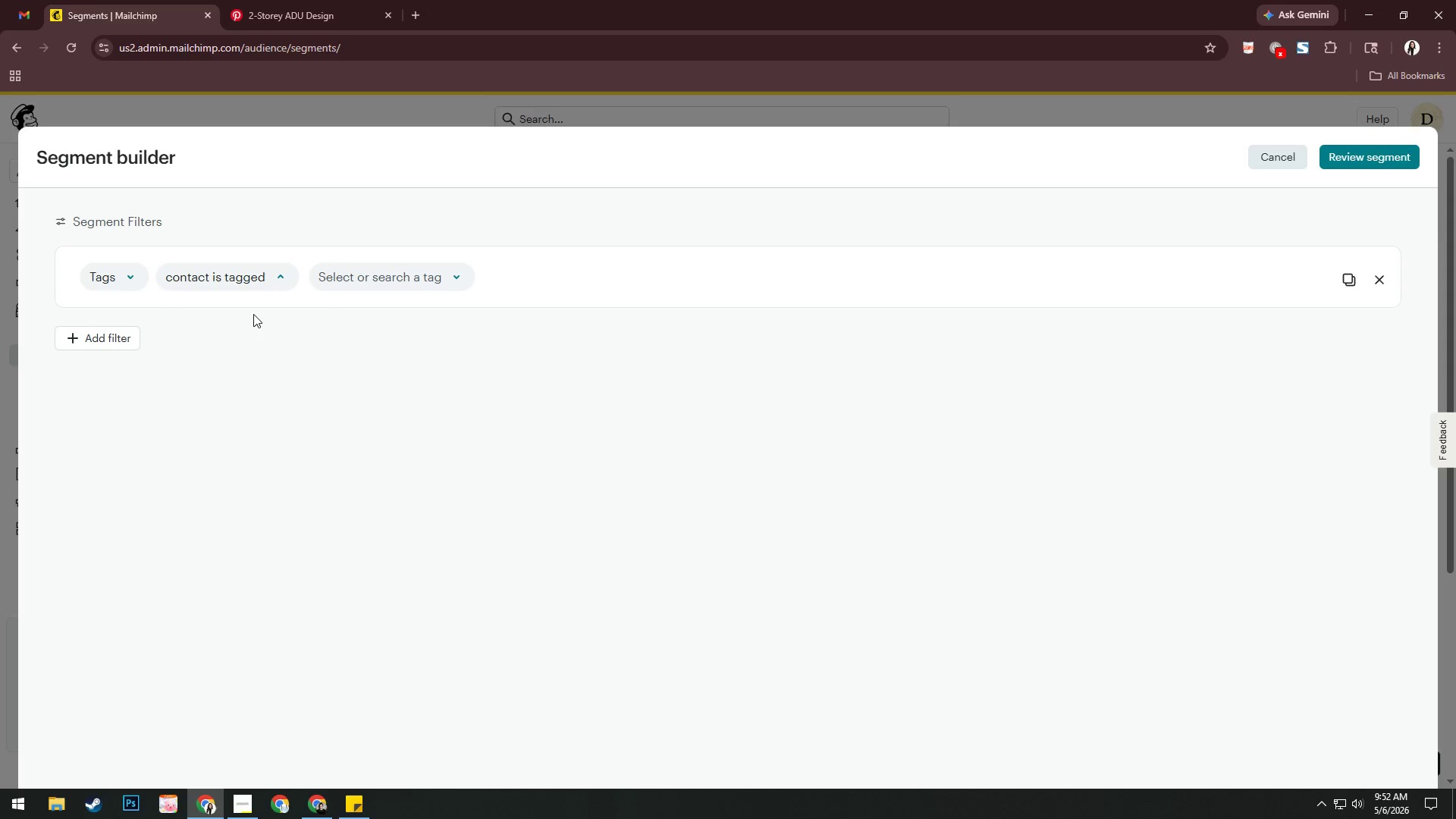 
double_click([385, 274])
 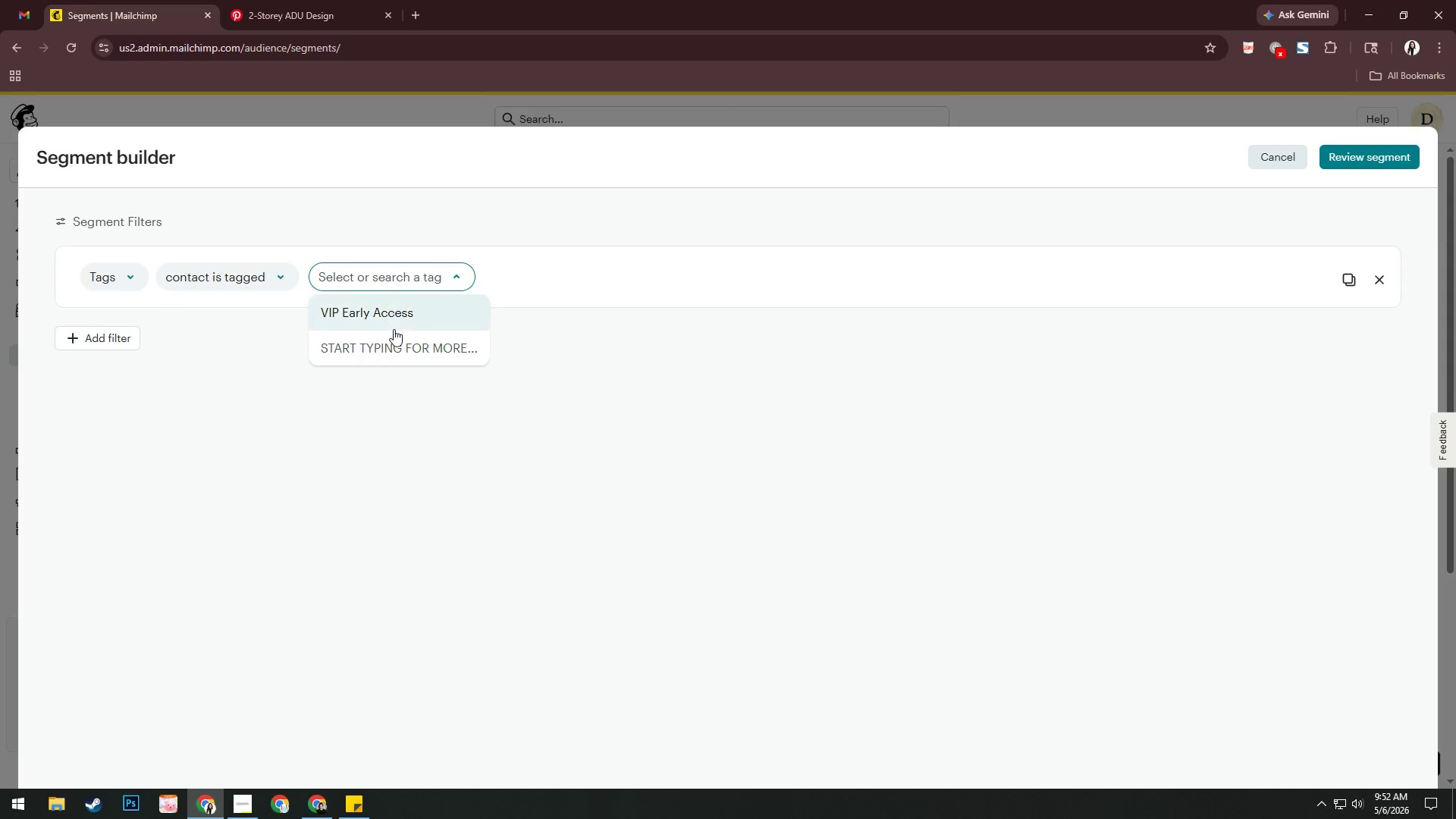 
left_click([395, 318])
 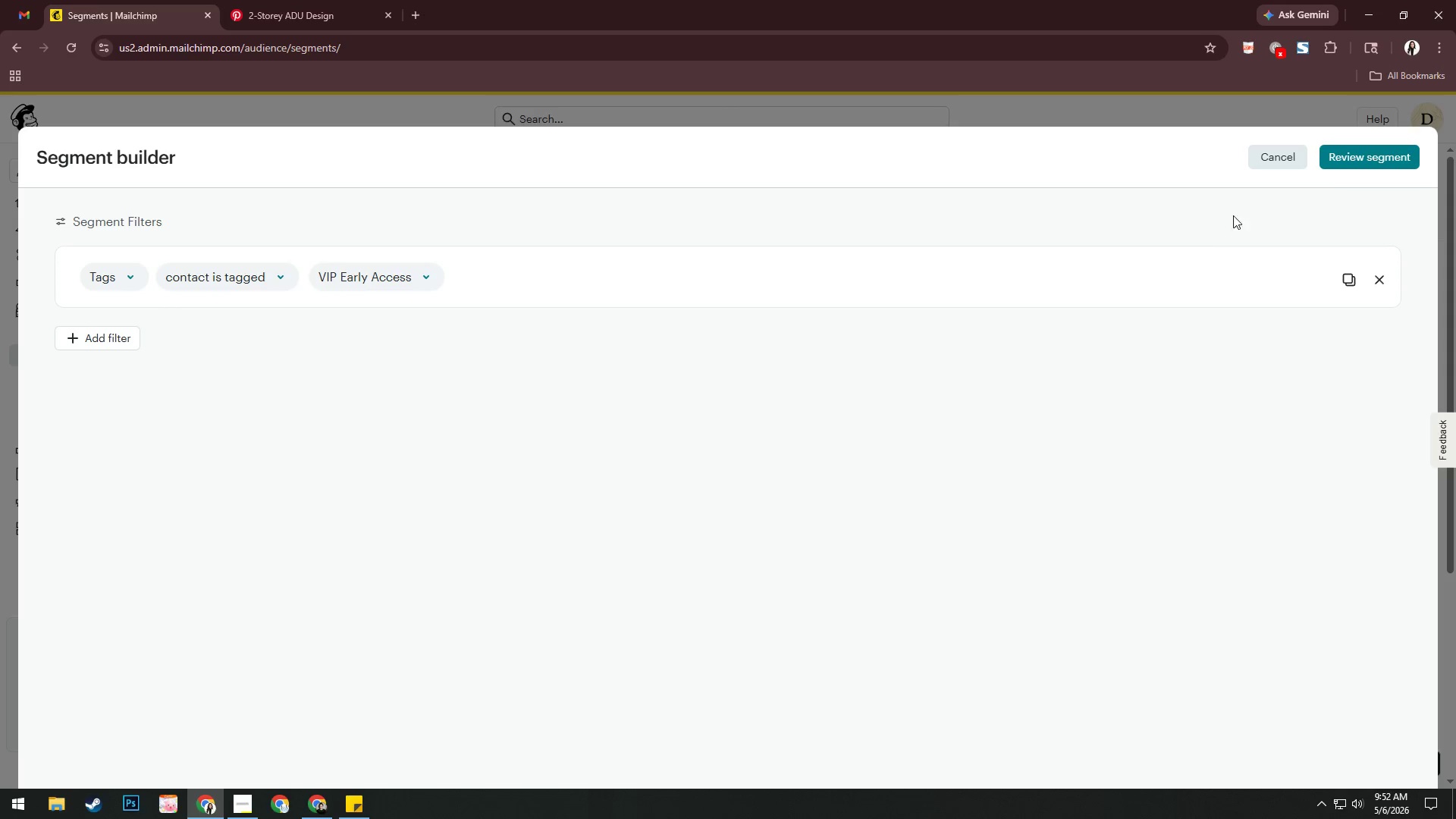 
left_click([1351, 153])
 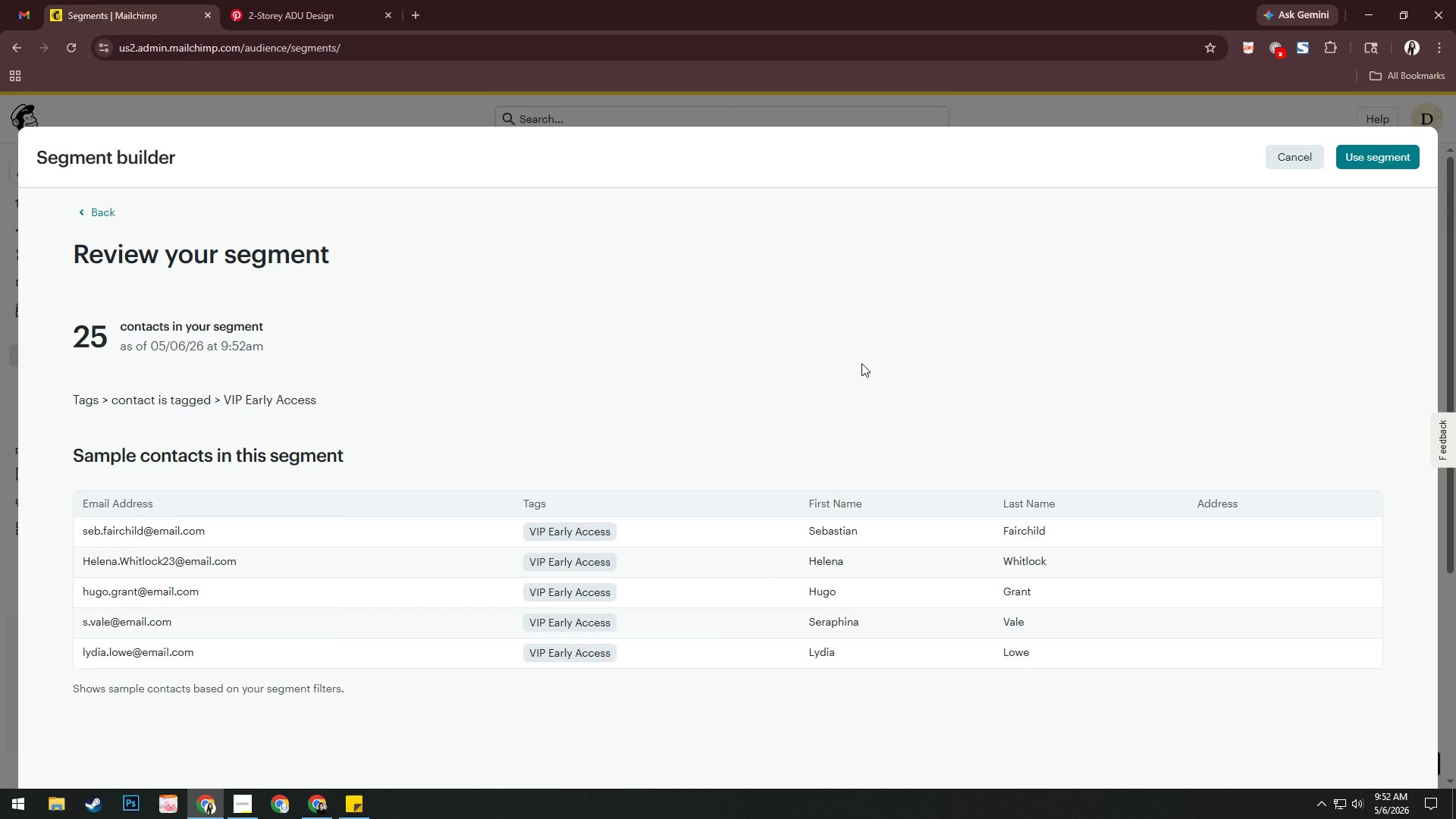 
left_click([1382, 161])
 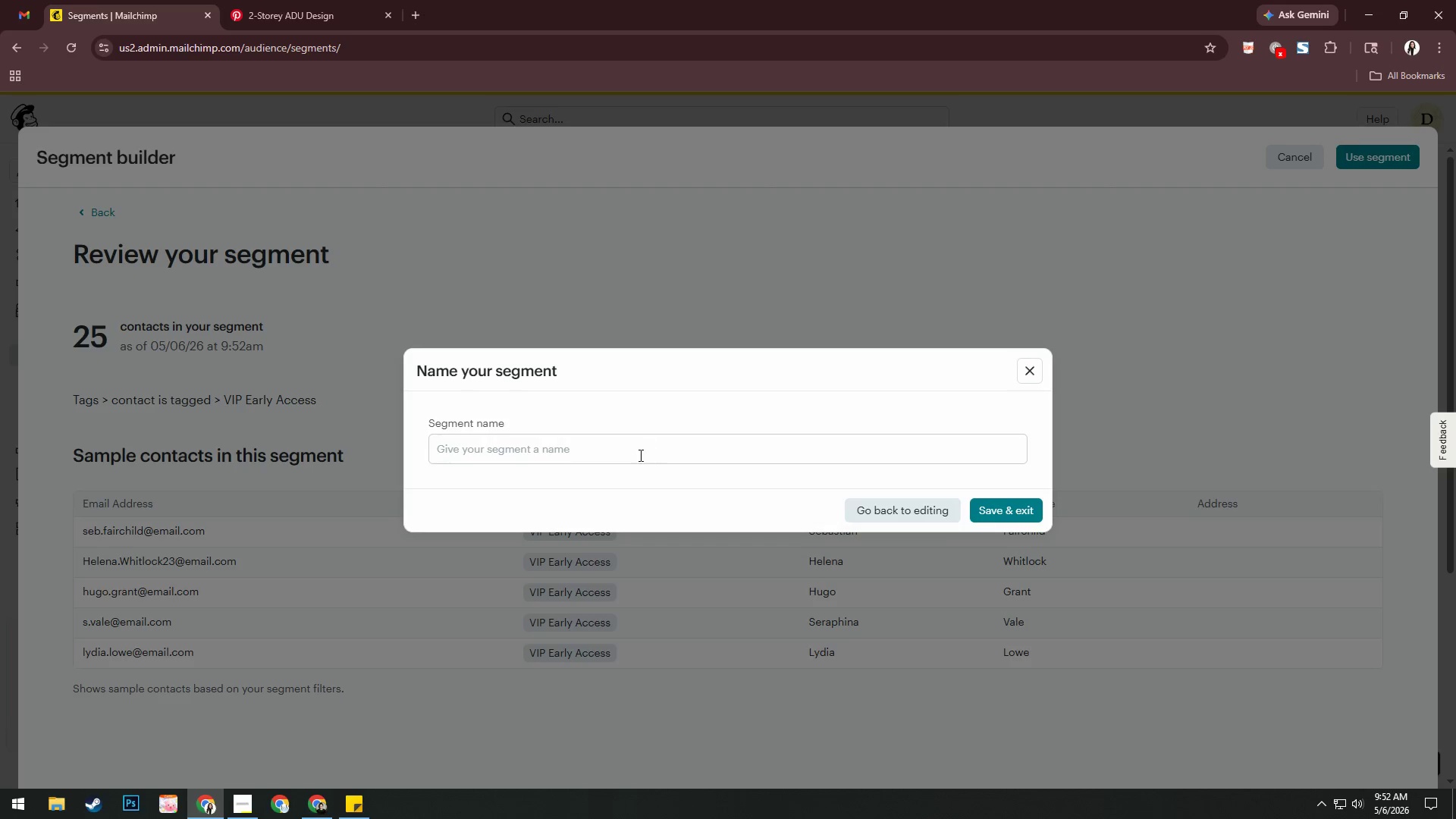 
left_click([639, 447])
 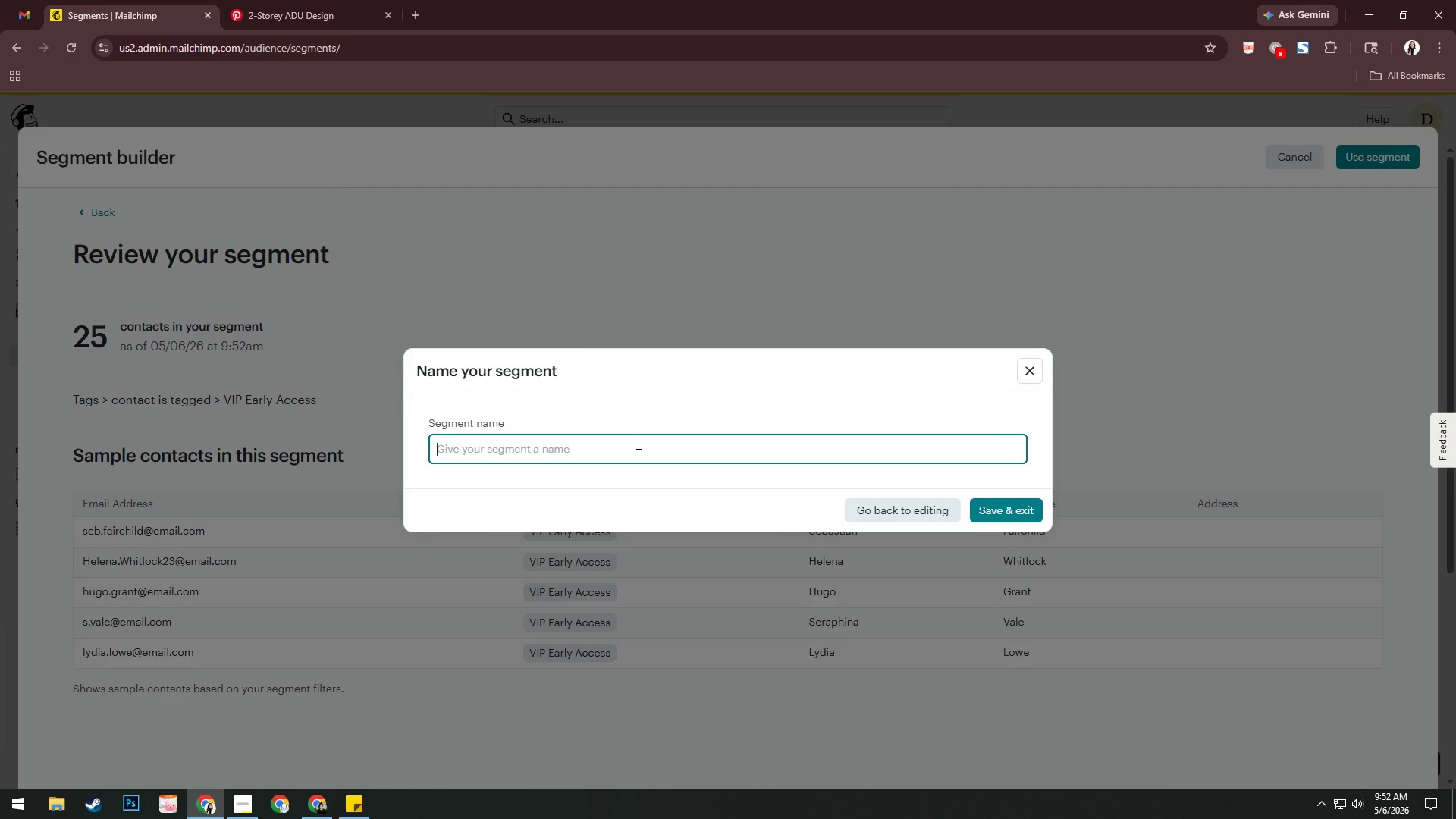 
wait(8.72)
 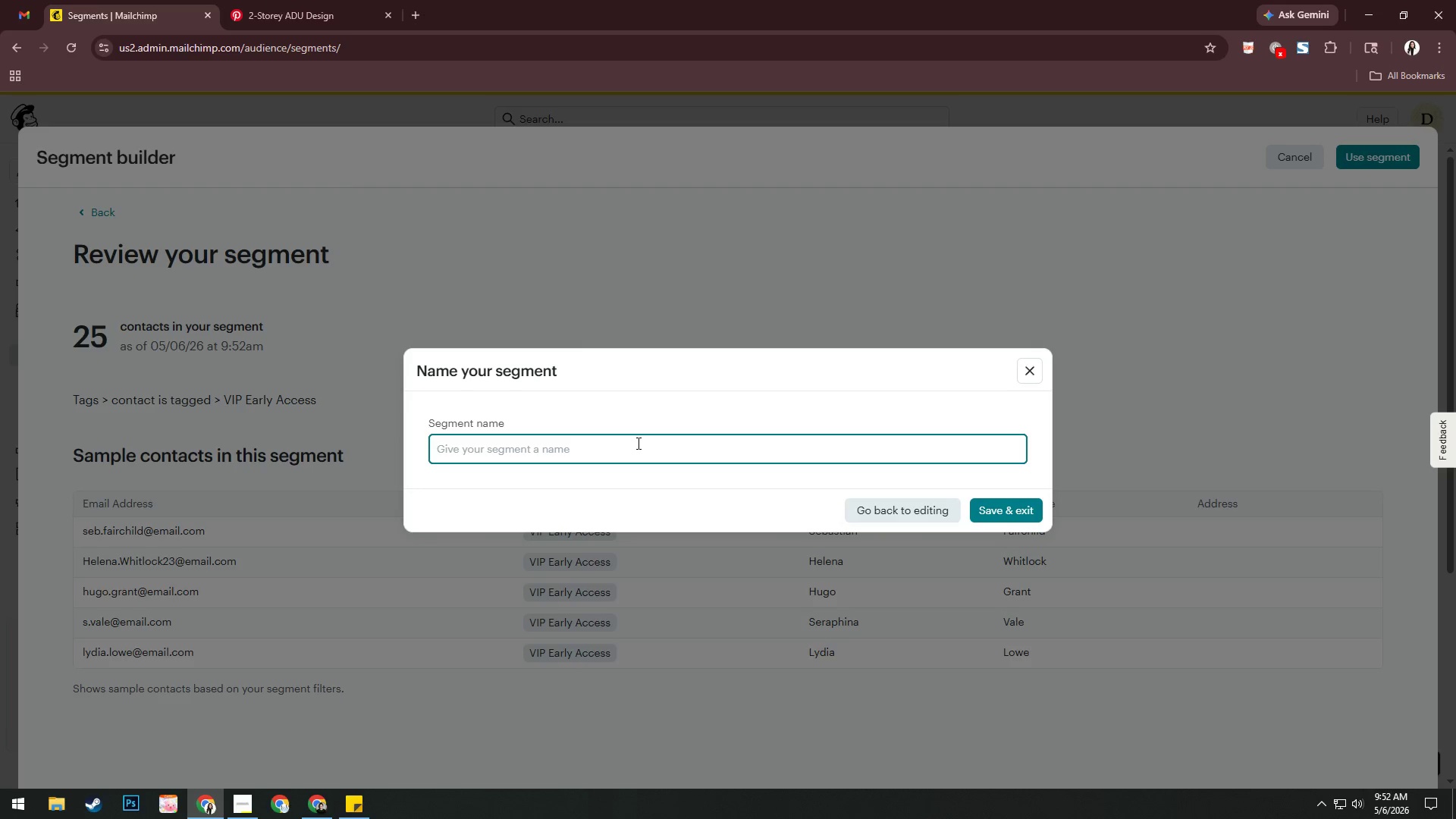 
type(VIP Early Access Segment)
 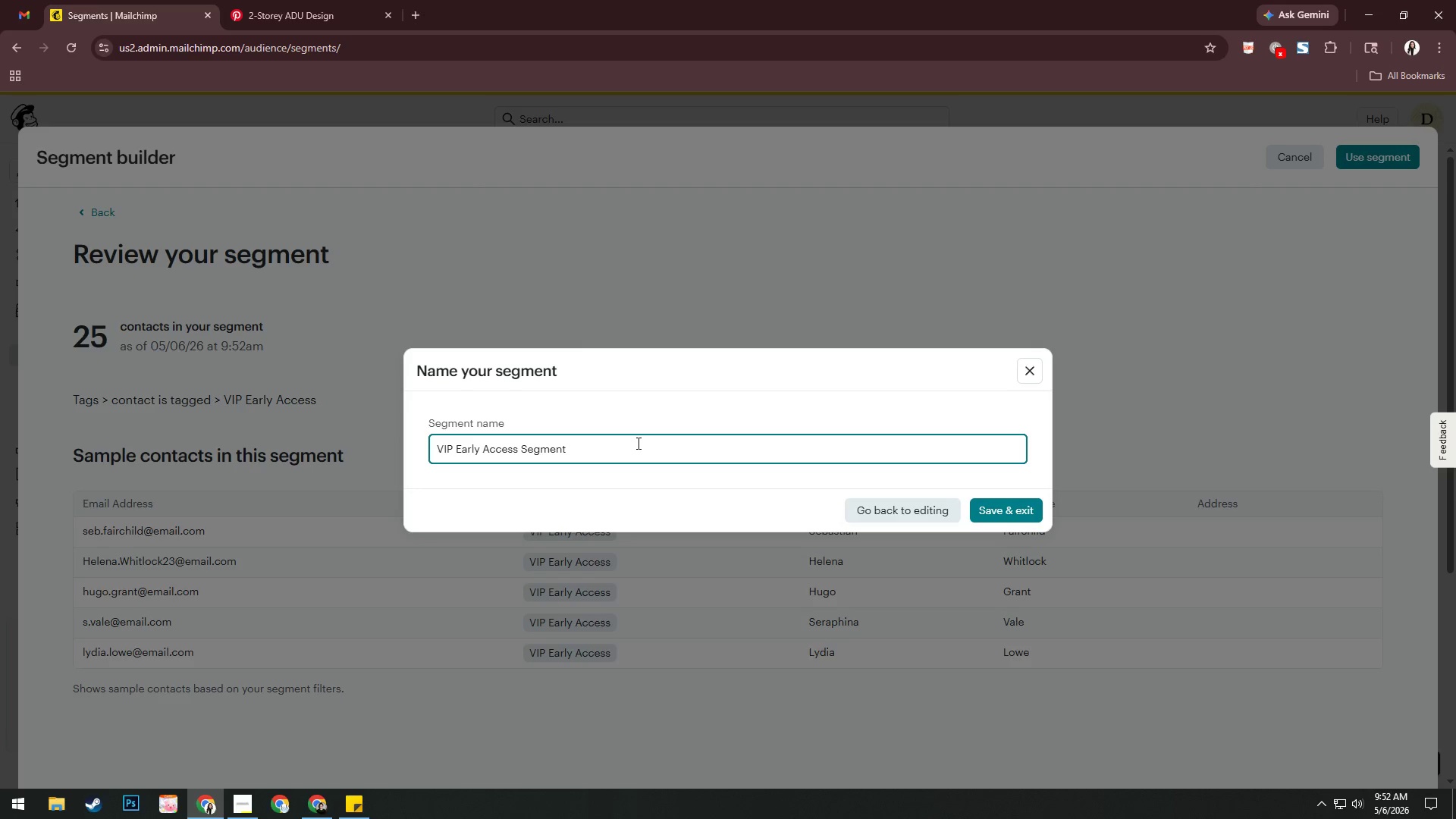 
left_click([986, 509])
 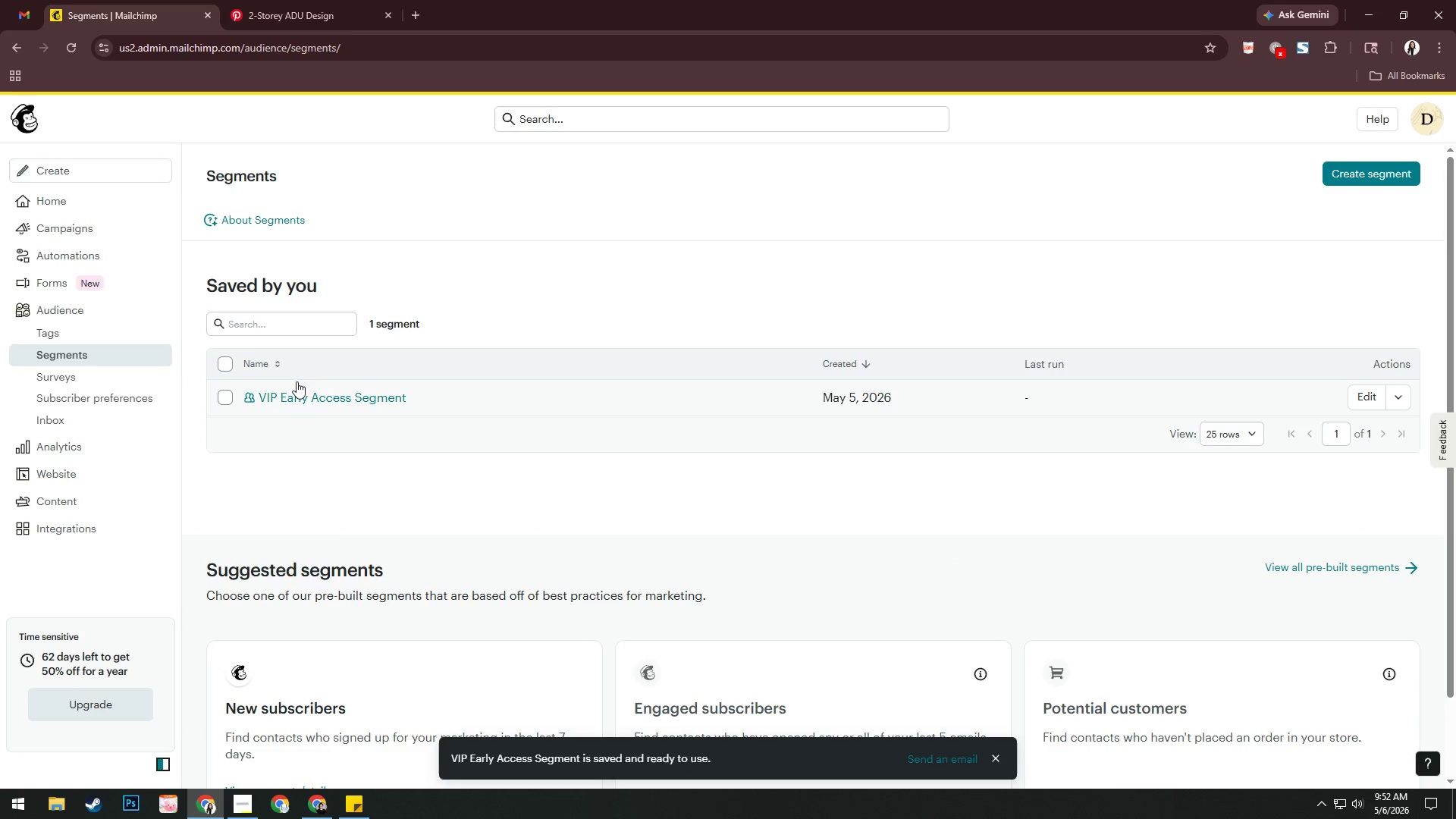 
left_click([74, 316])
 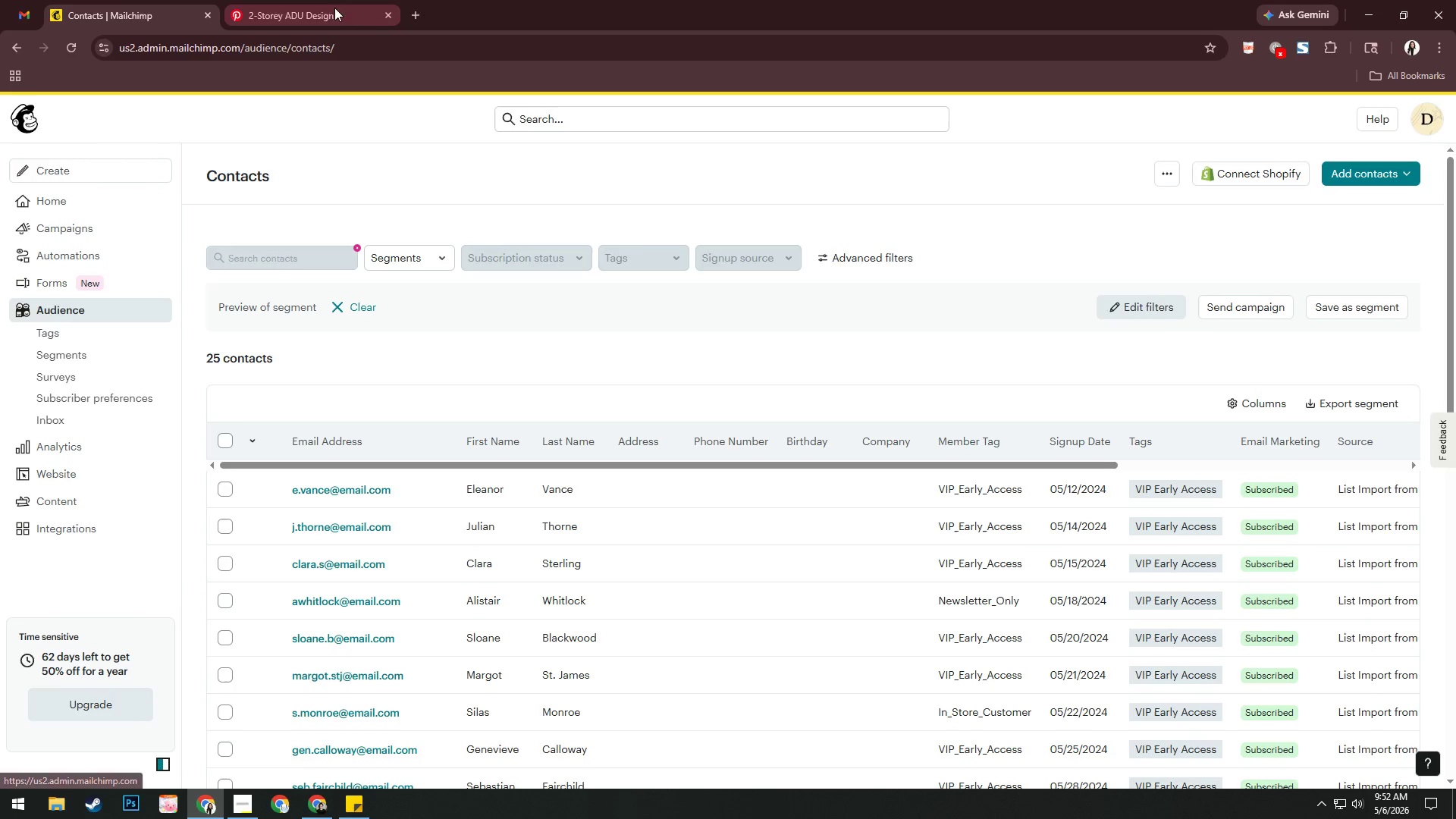 
wait(5.88)
 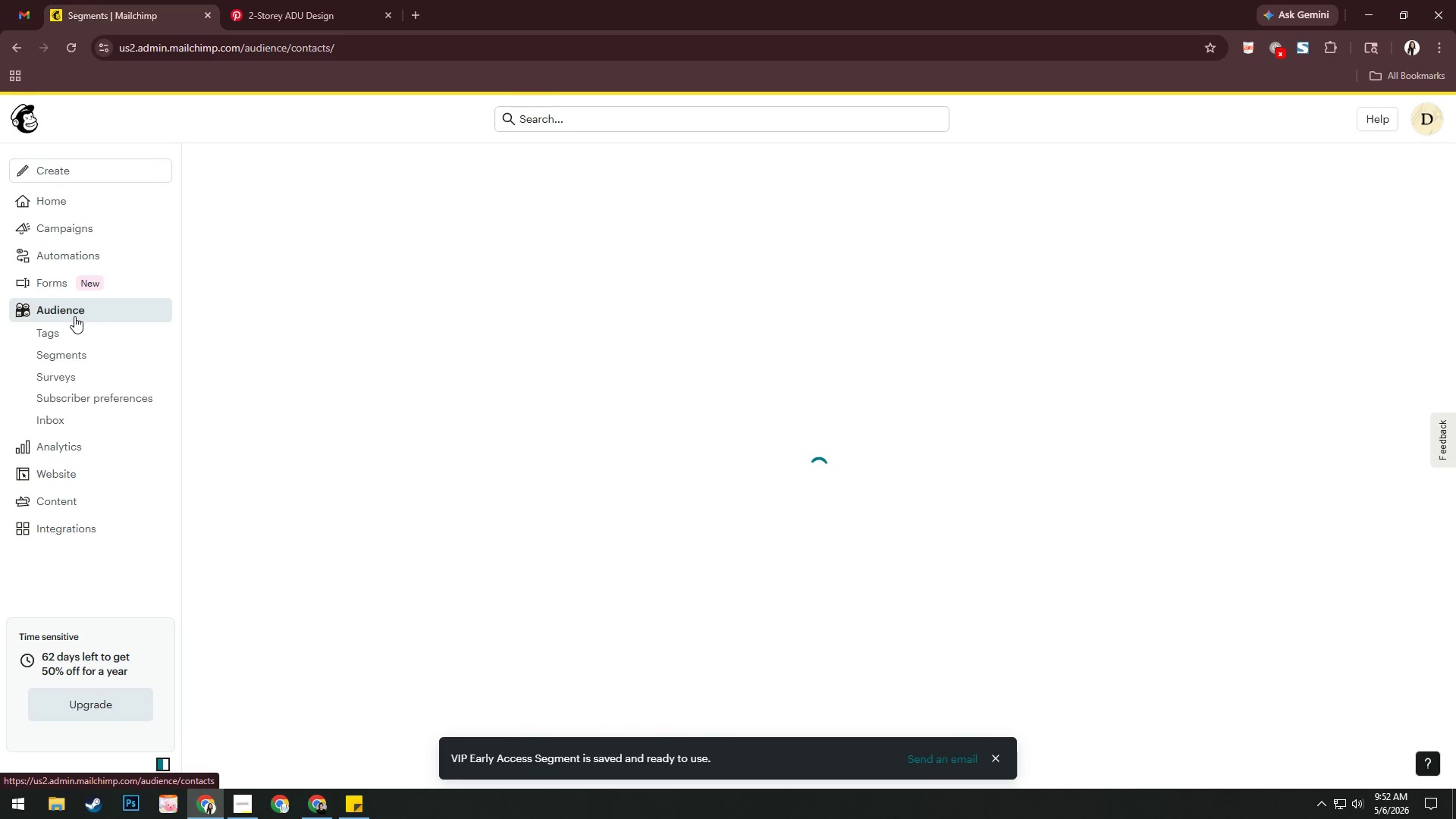 
left_click([701, 382])
 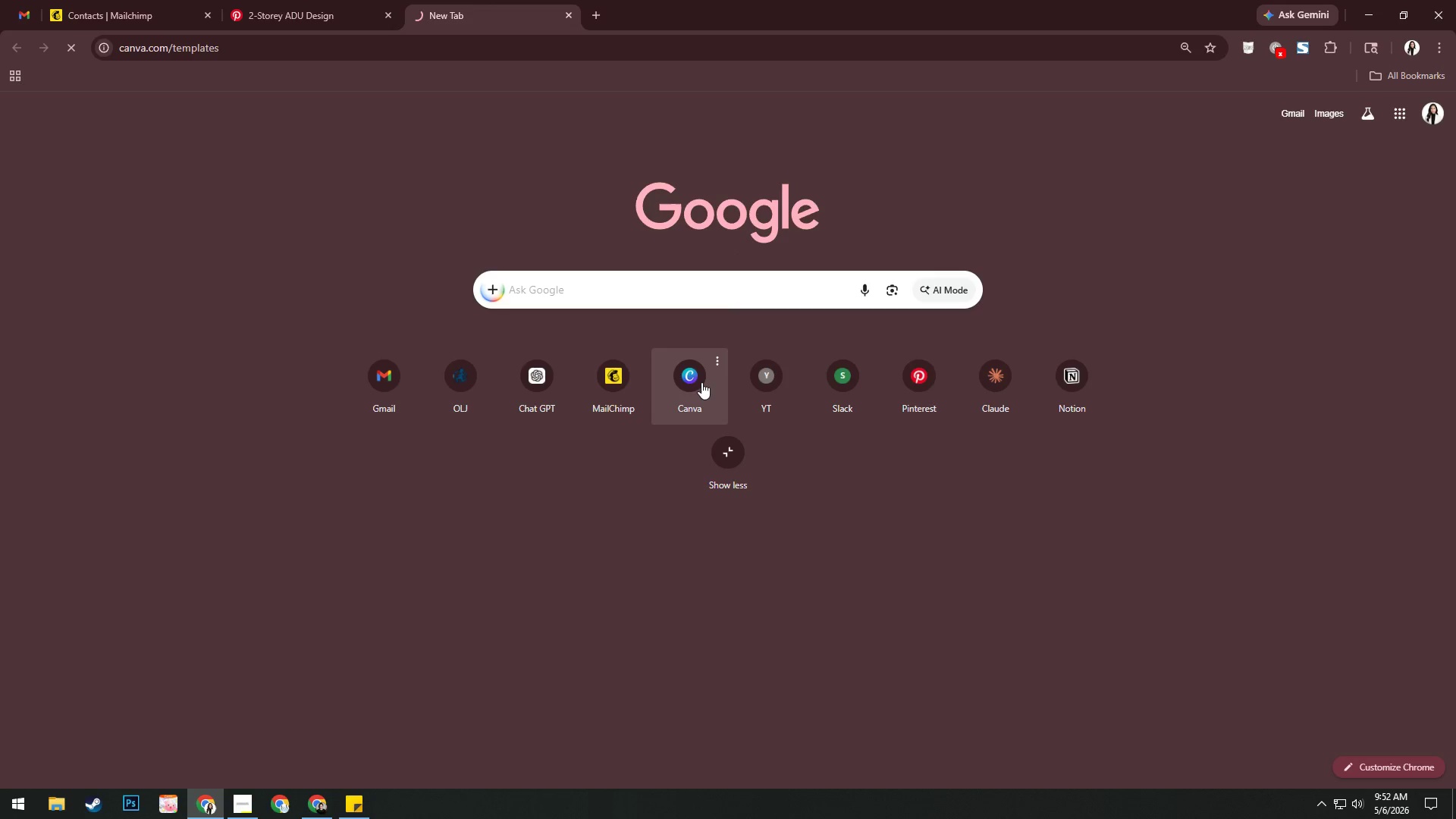 
key(Alt+AltLeft)
 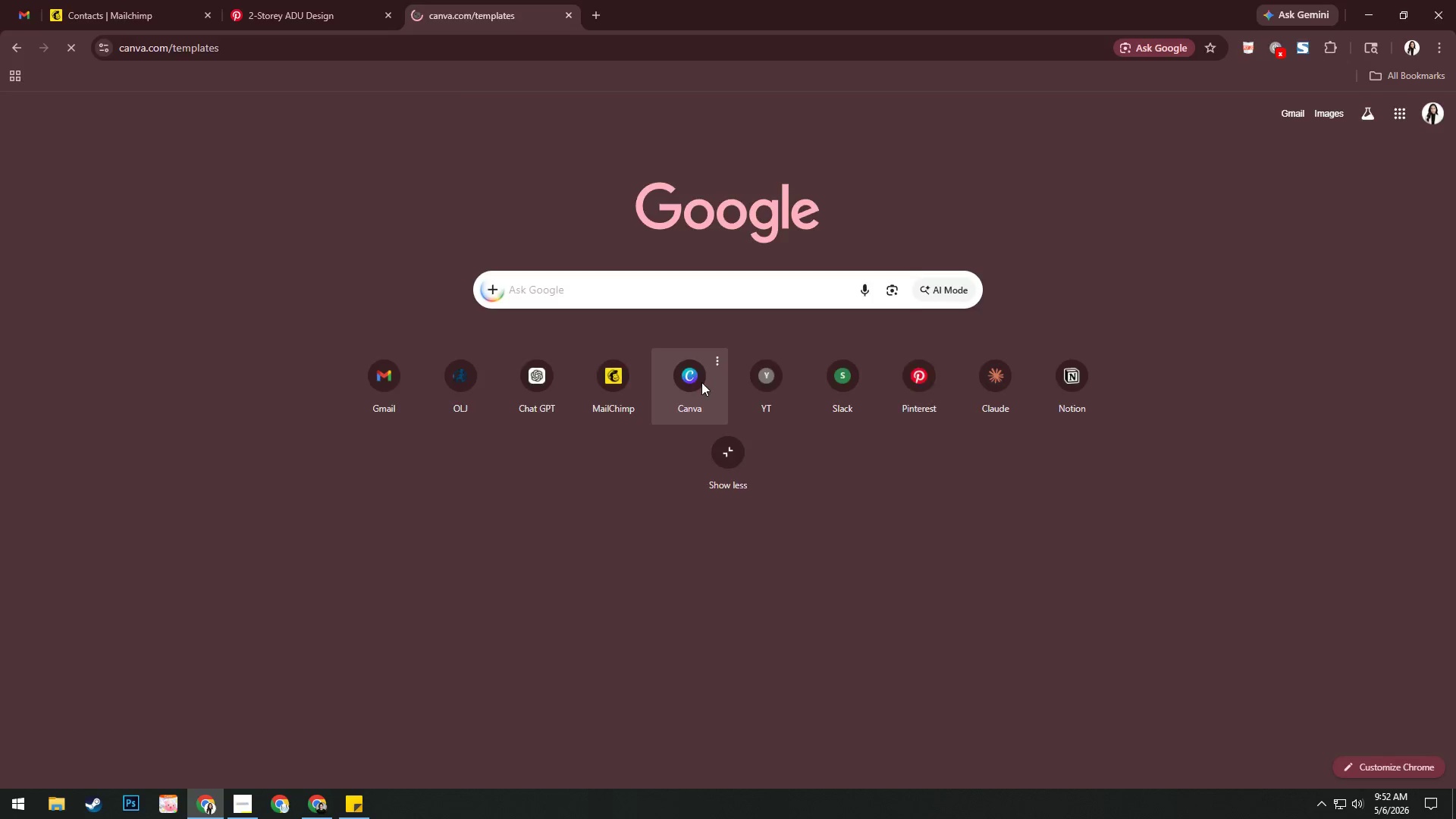 
key(Alt+Tab)